 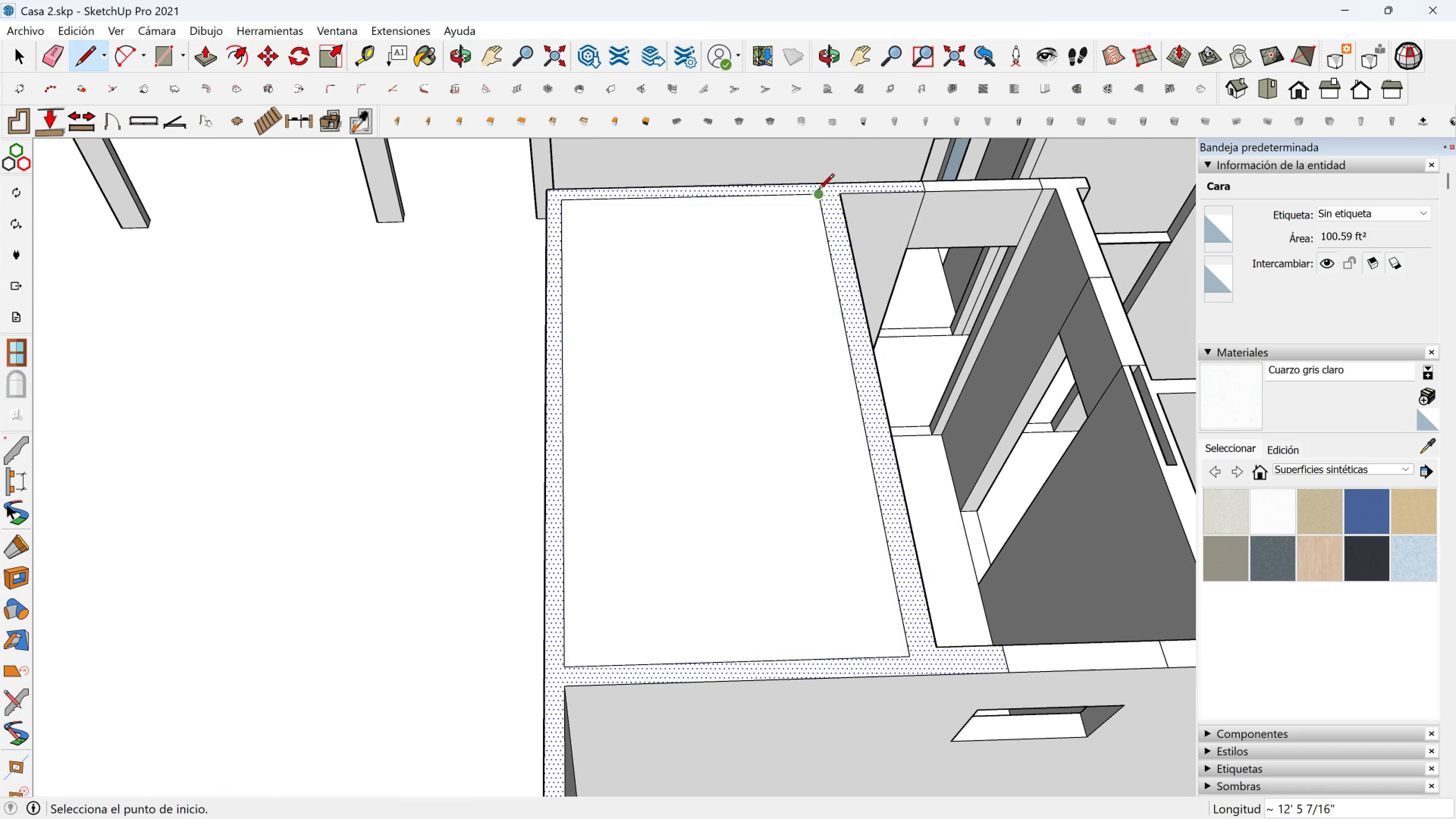 
key(Space)
 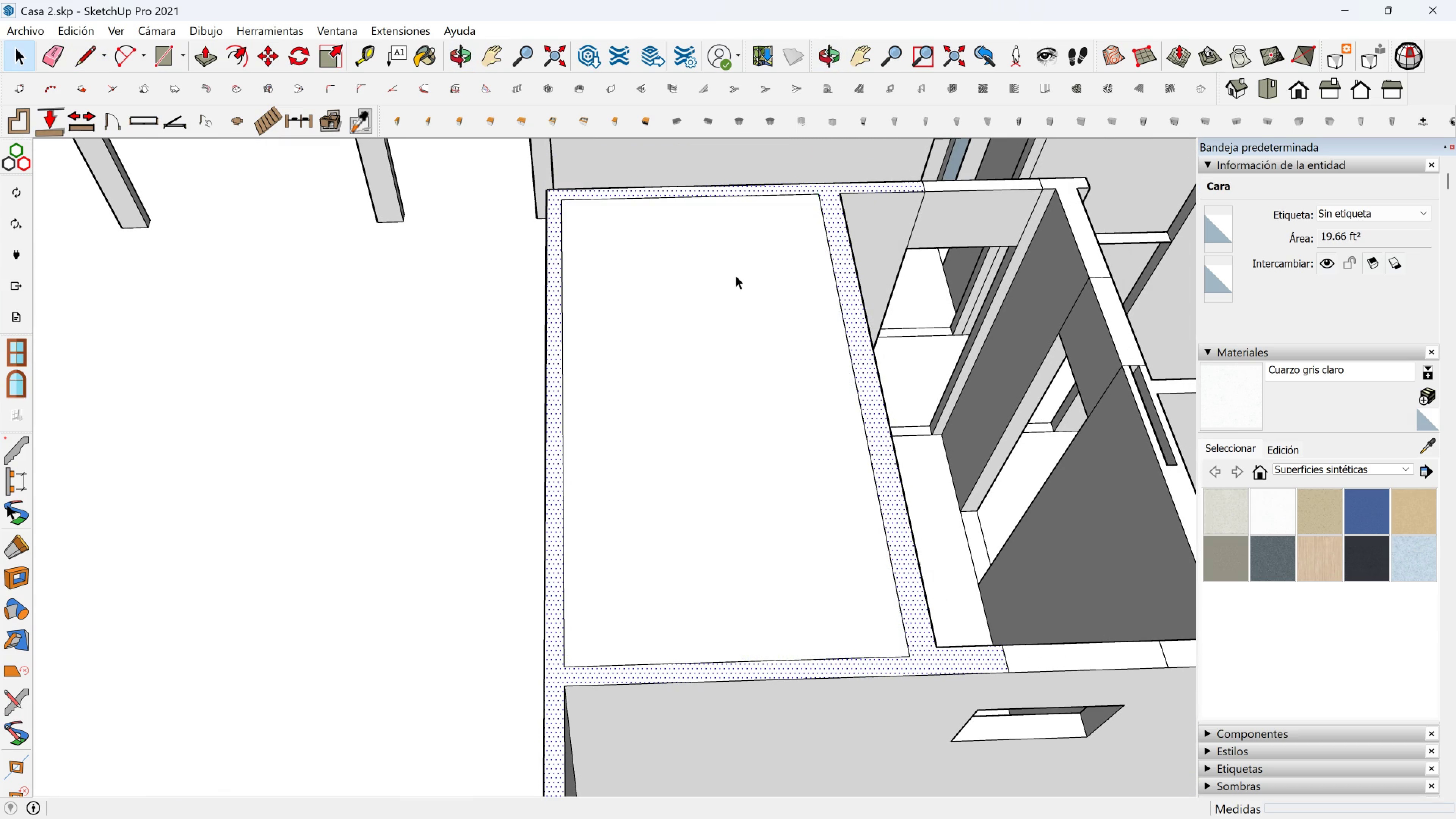 
left_click([736, 275])
 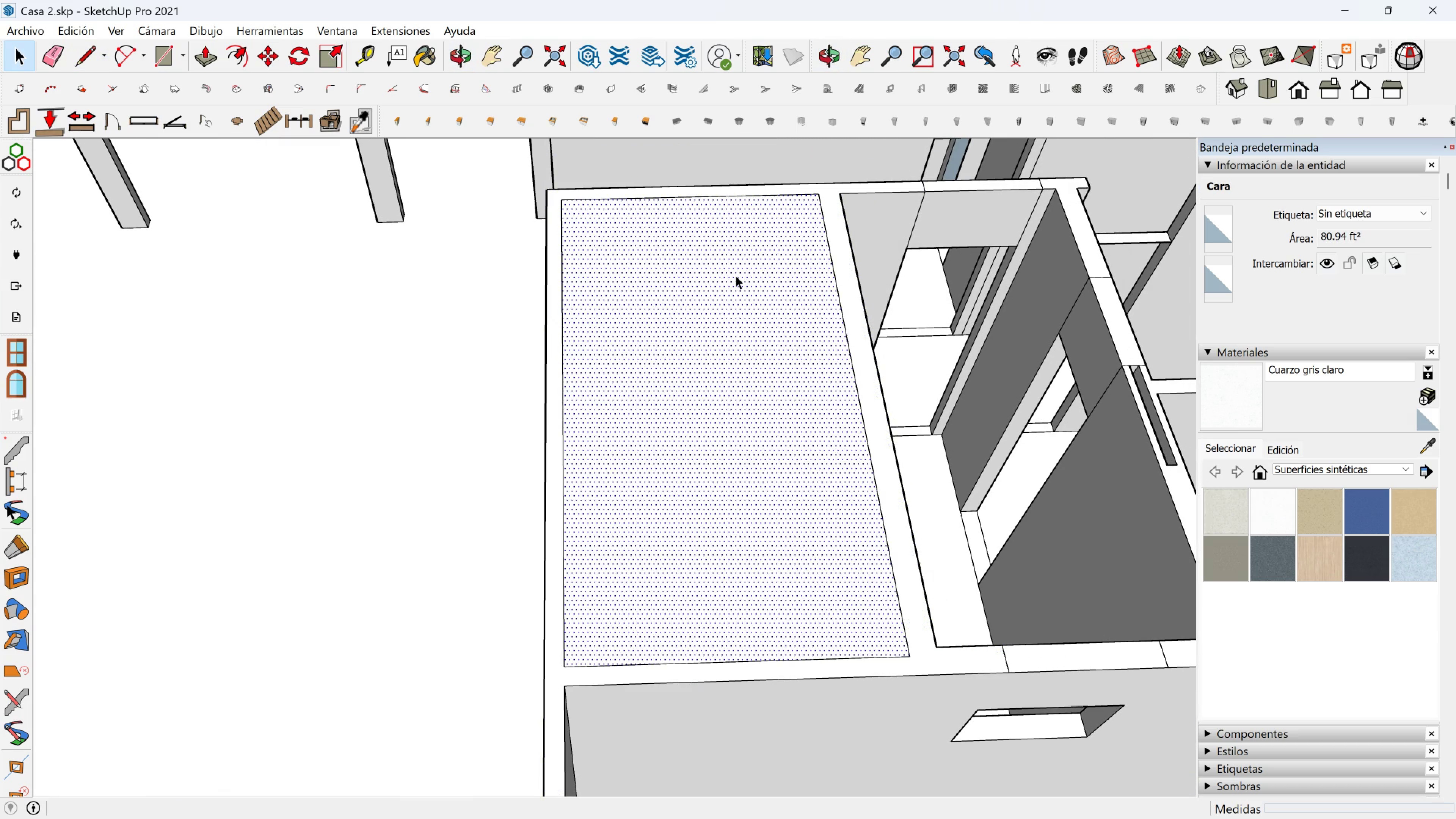 
key(Delete)
 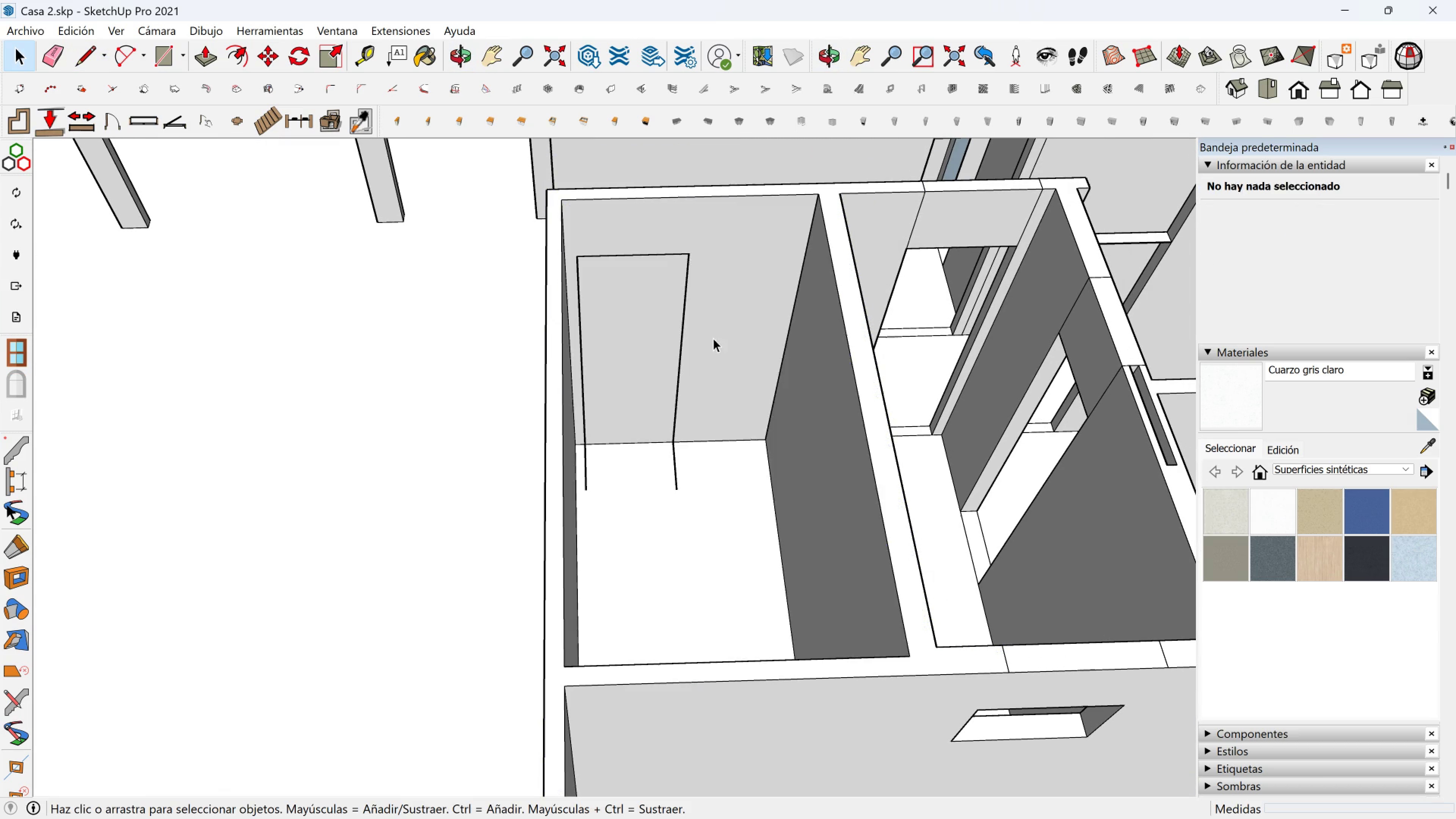 
scroll: coordinate [679, 356], scroll_direction: up, amount: 7.0
 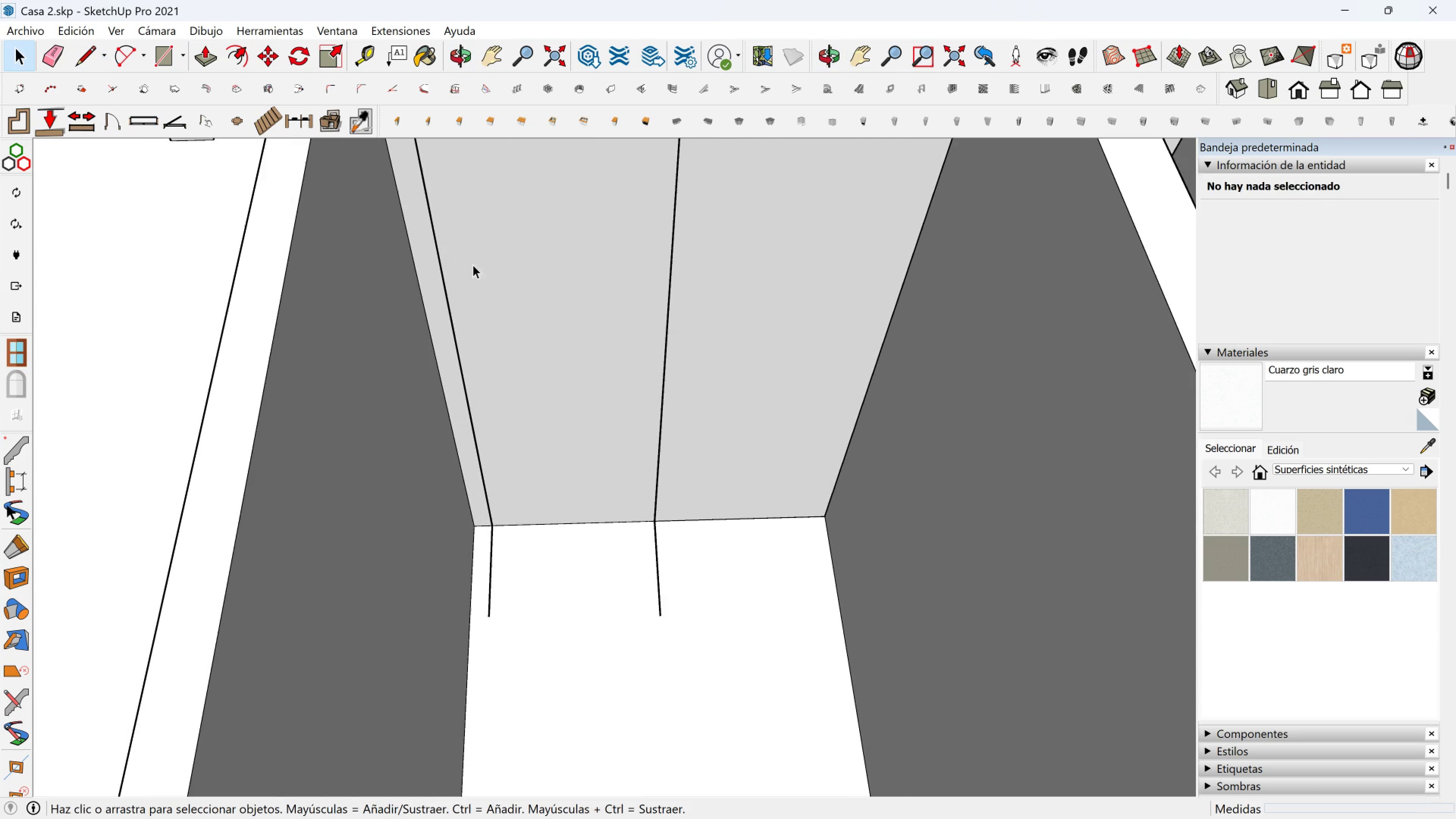 
scroll: coordinate [439, 203], scroll_direction: down, amount: 2.0